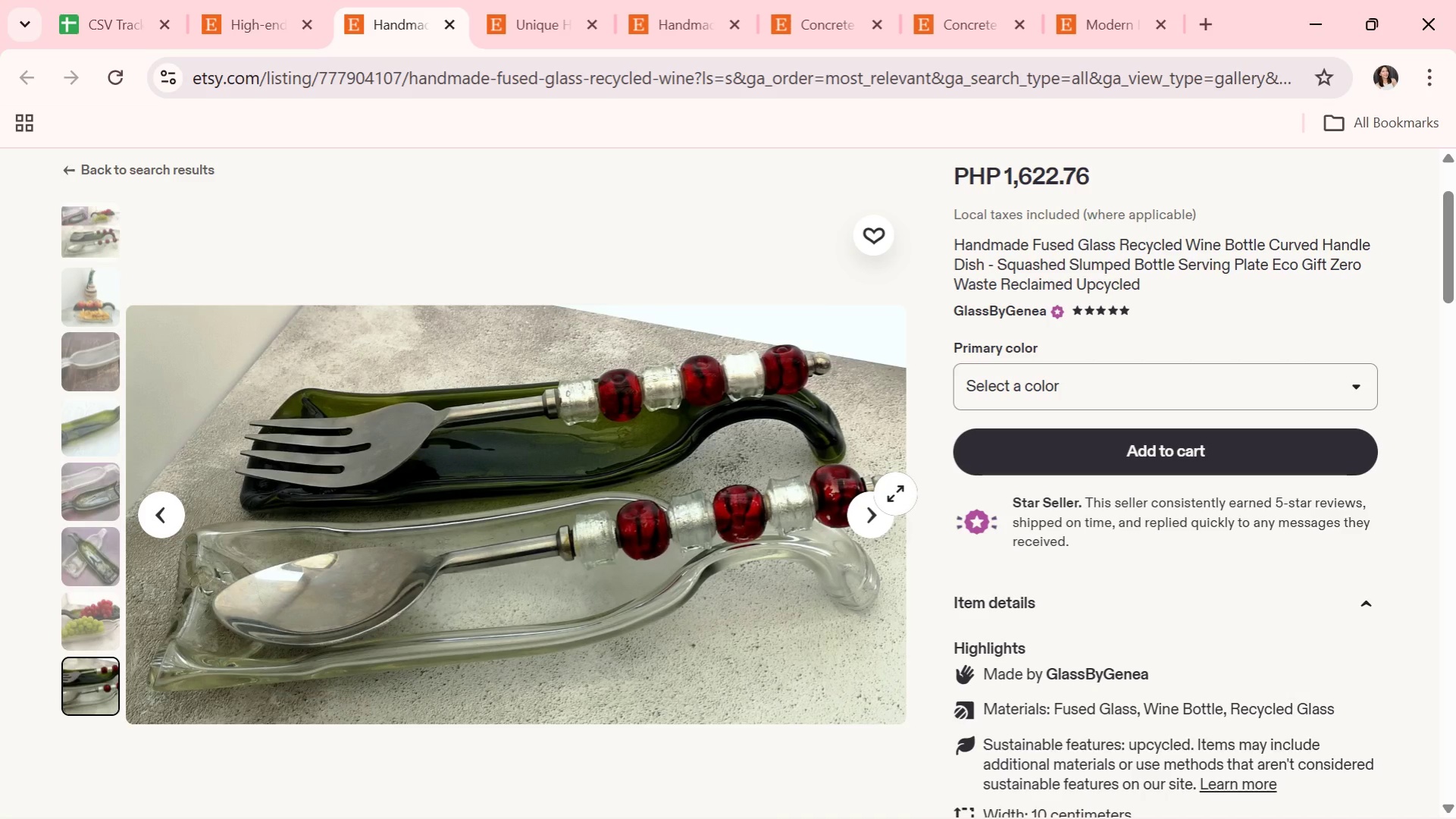 
left_click([888, 514])
 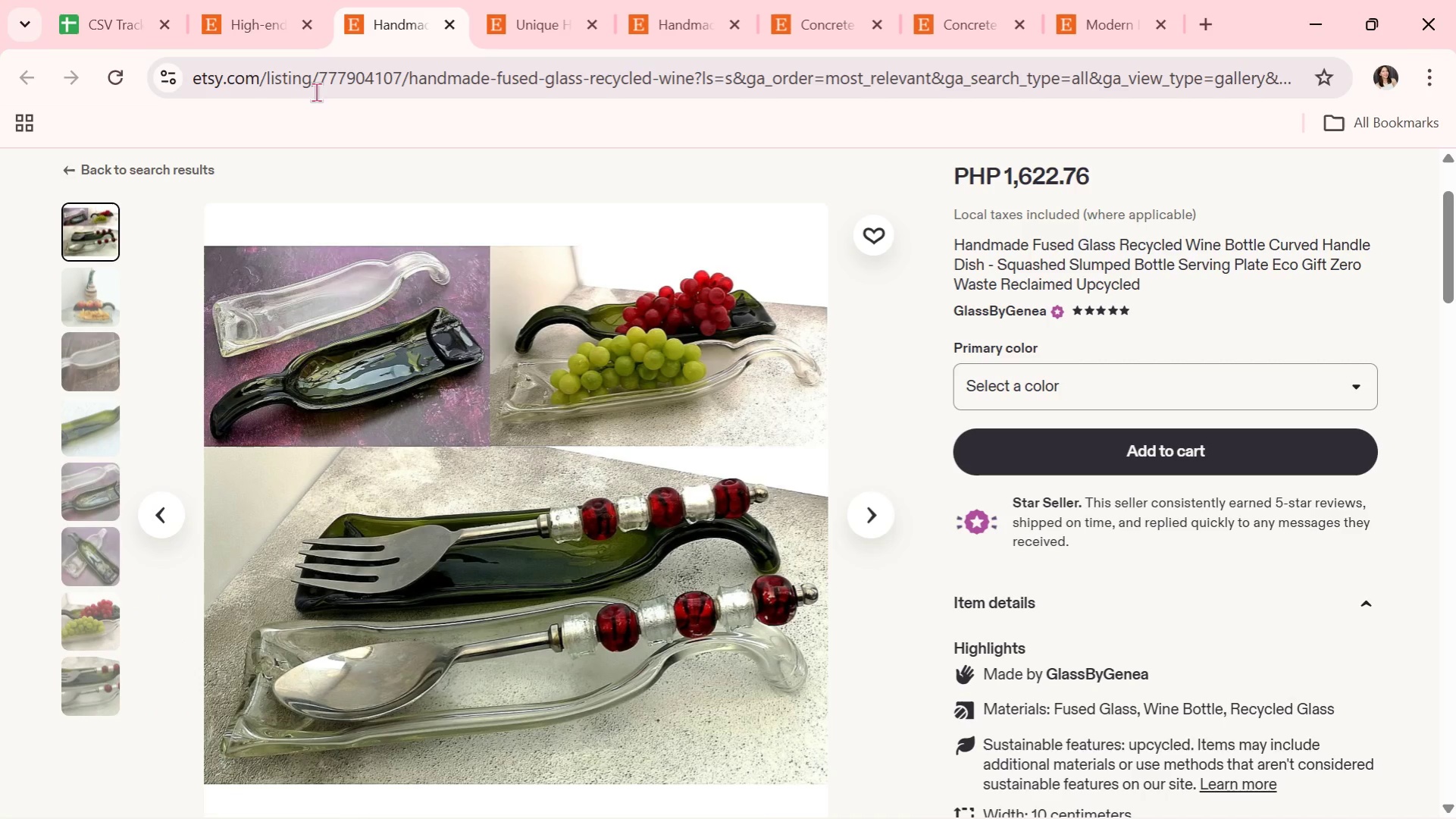 
left_click([224, 0])
 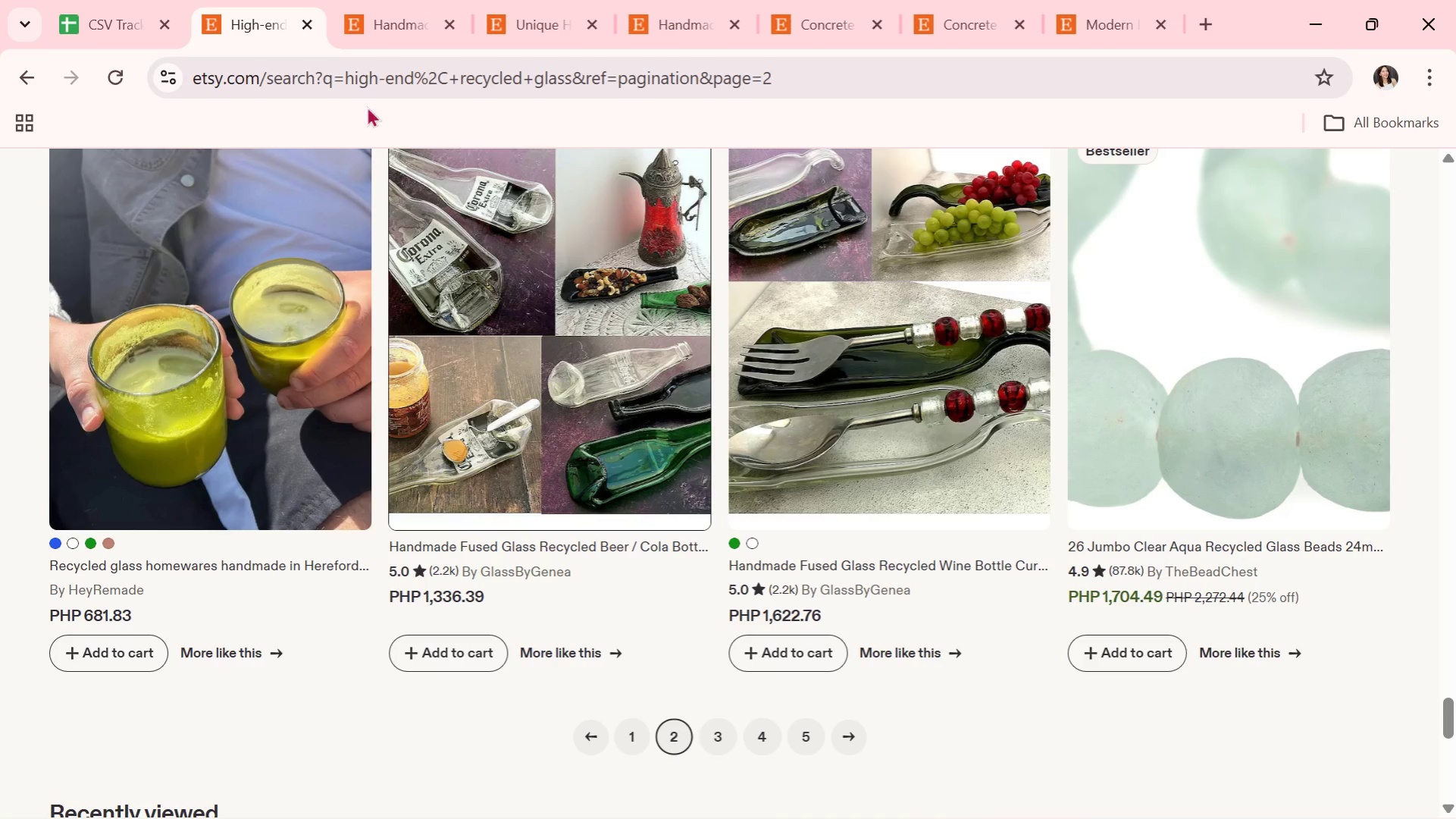 
left_click([99, 0])
 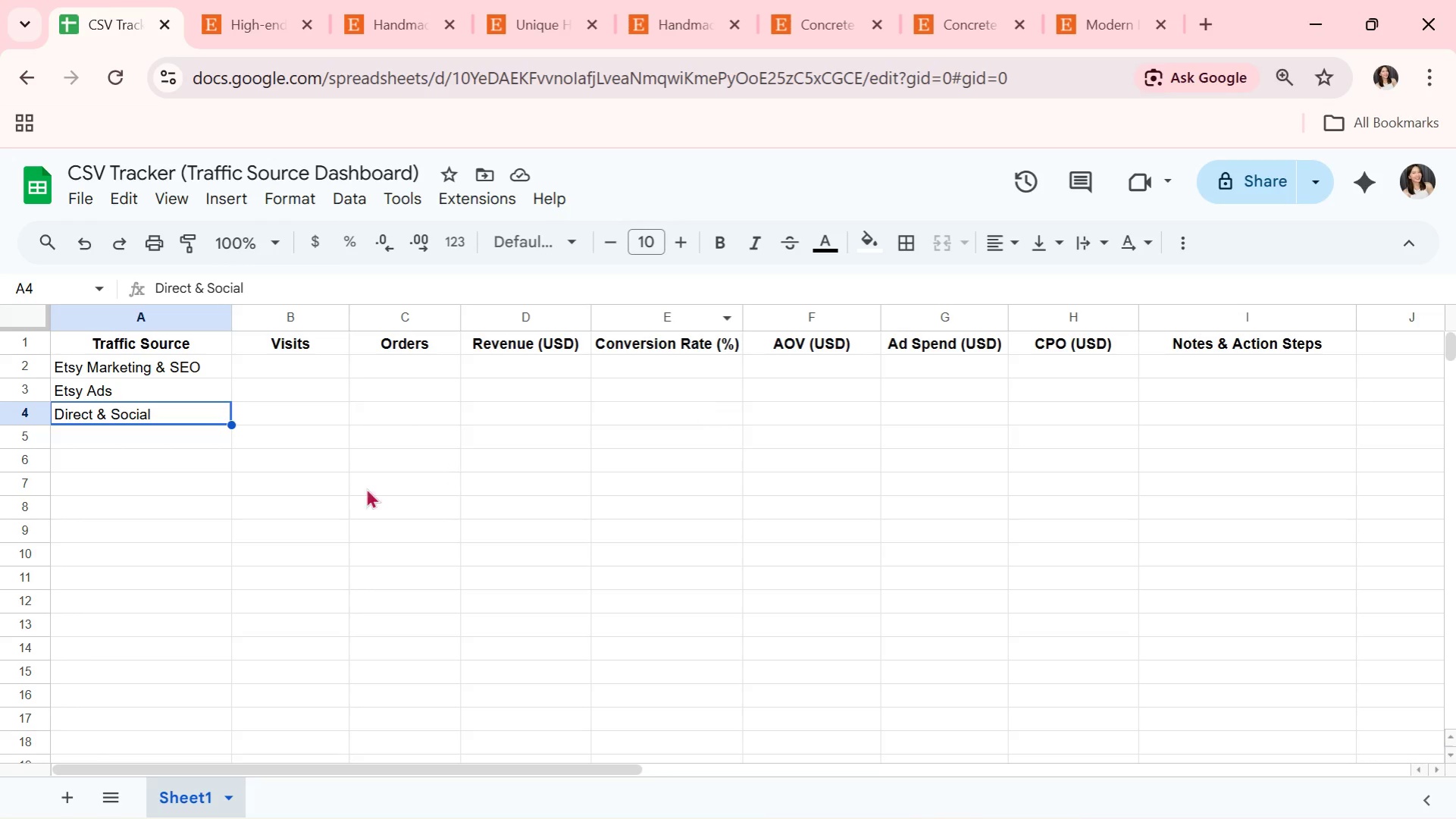 
scroll: coordinate [305, 82], scroll_direction: up, amount: 2.0
 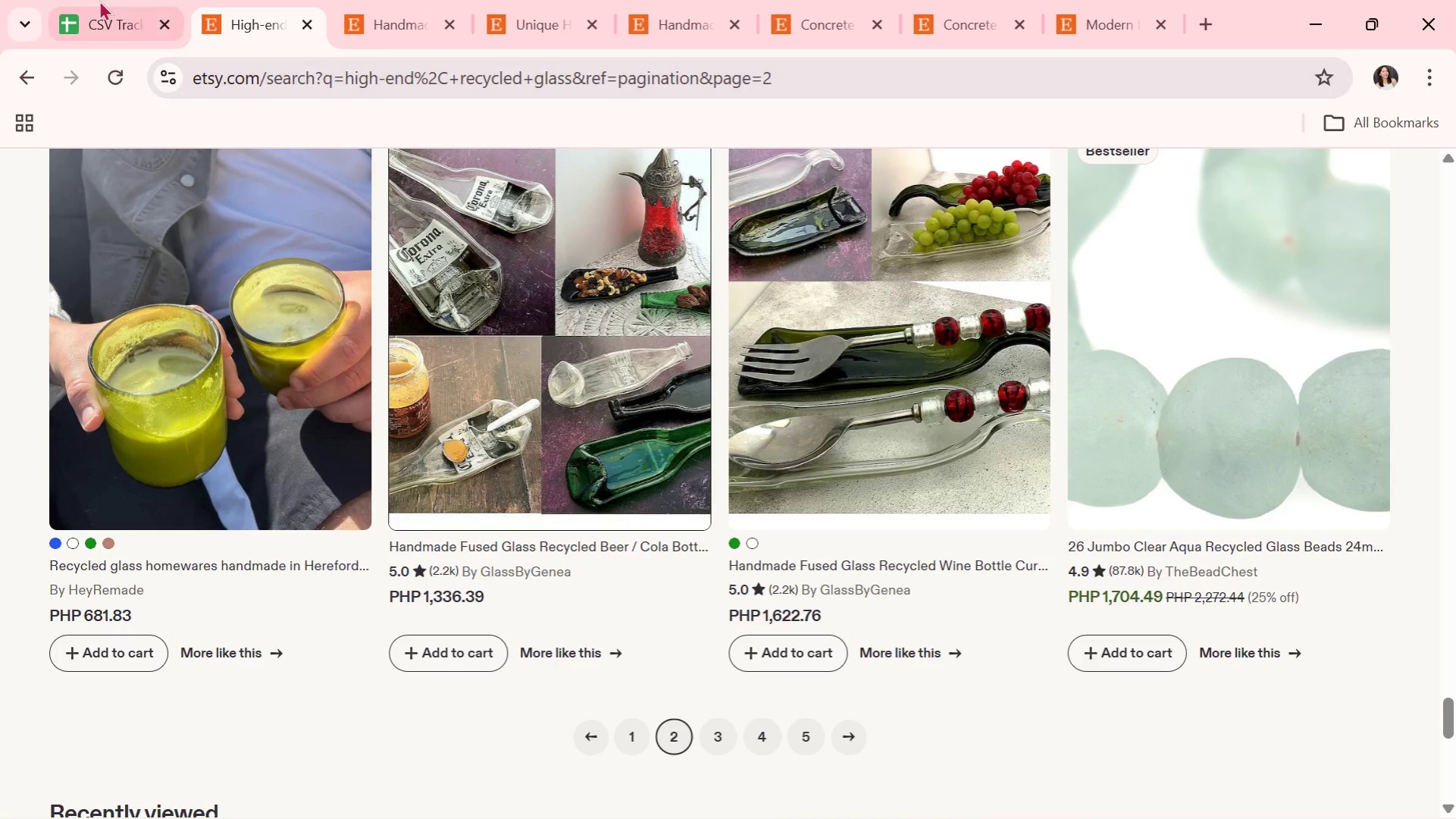 
left_click([277, 498])
 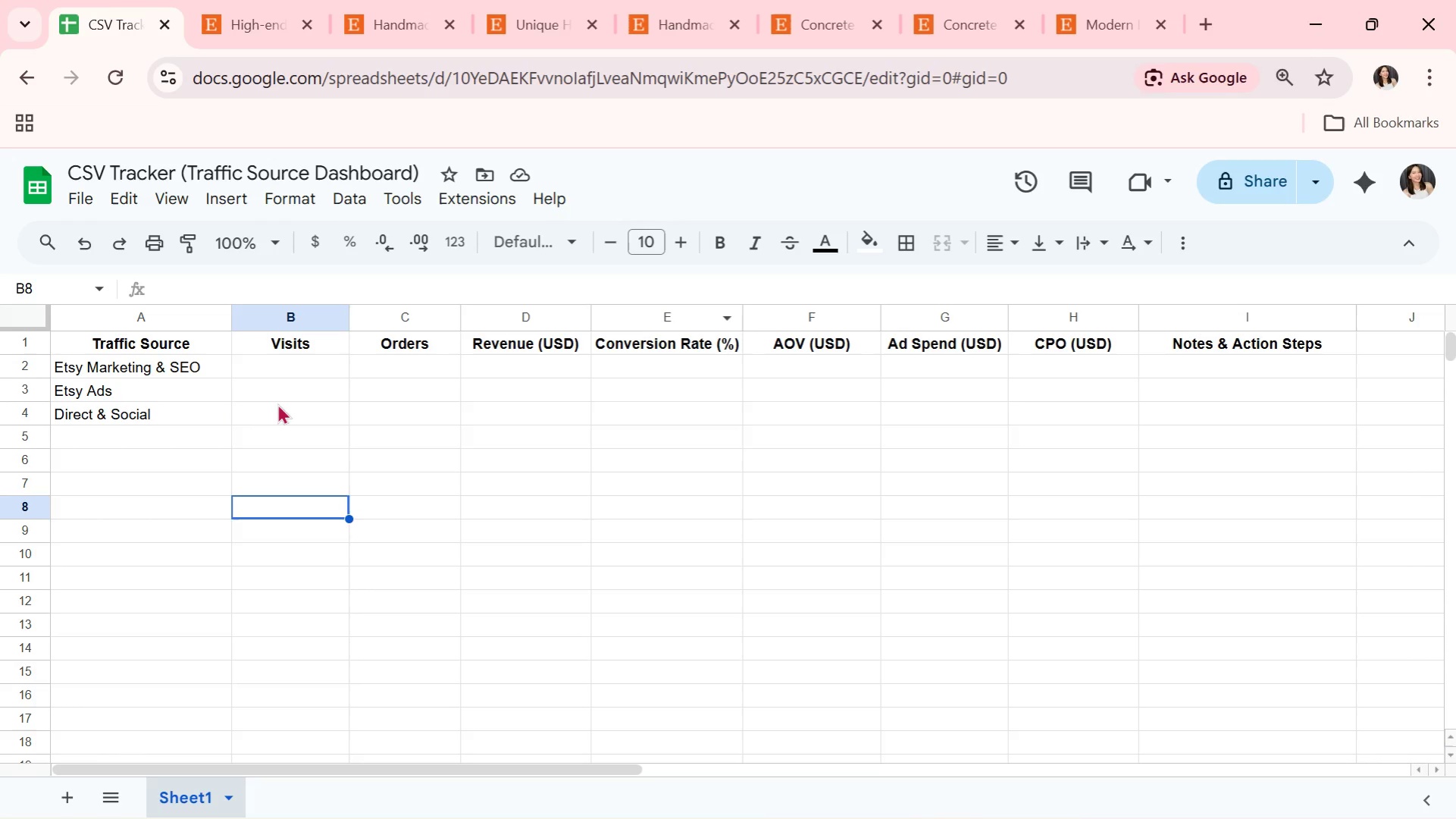 
left_click([306, 375])
 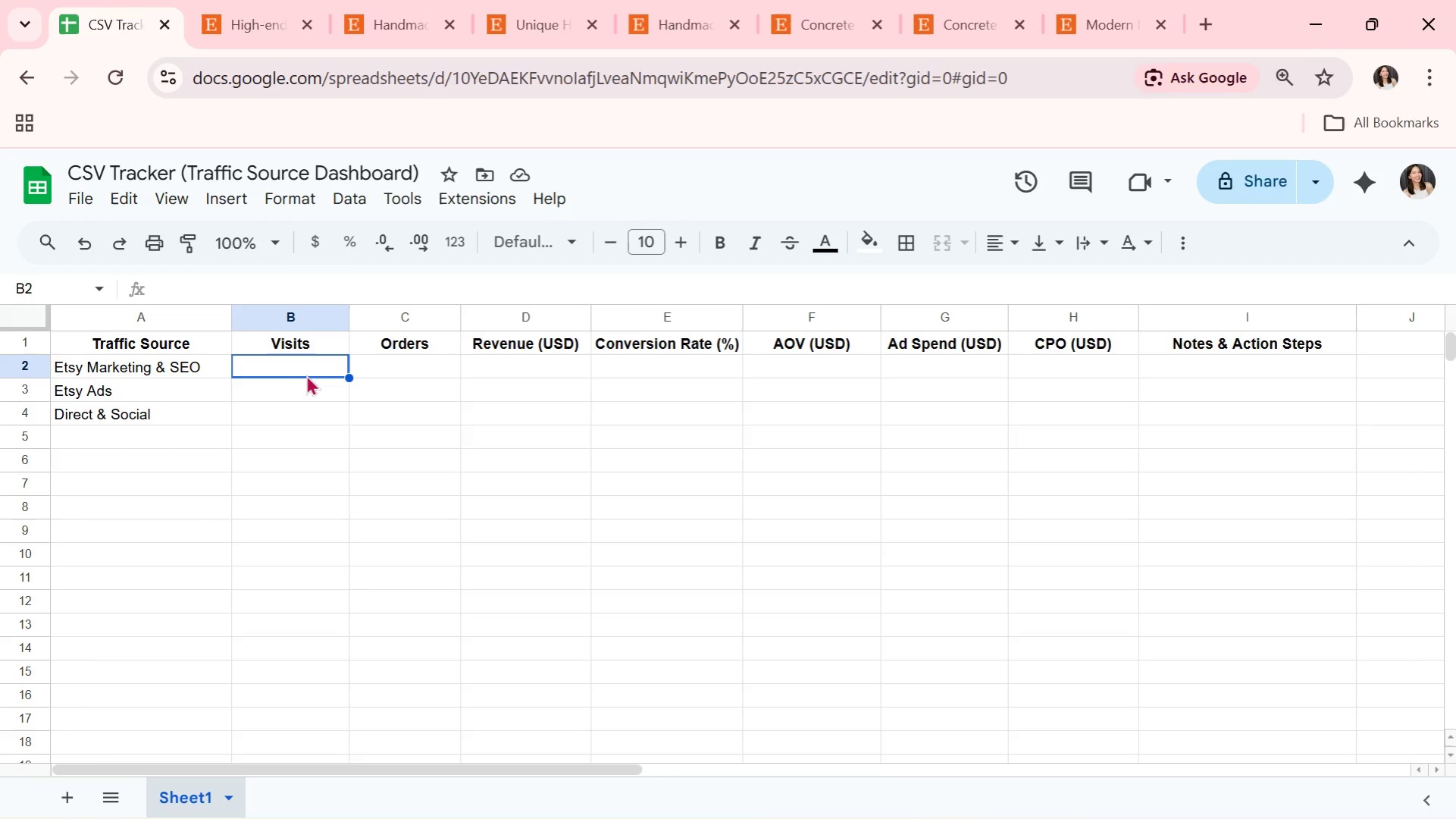 
type(12,400)
 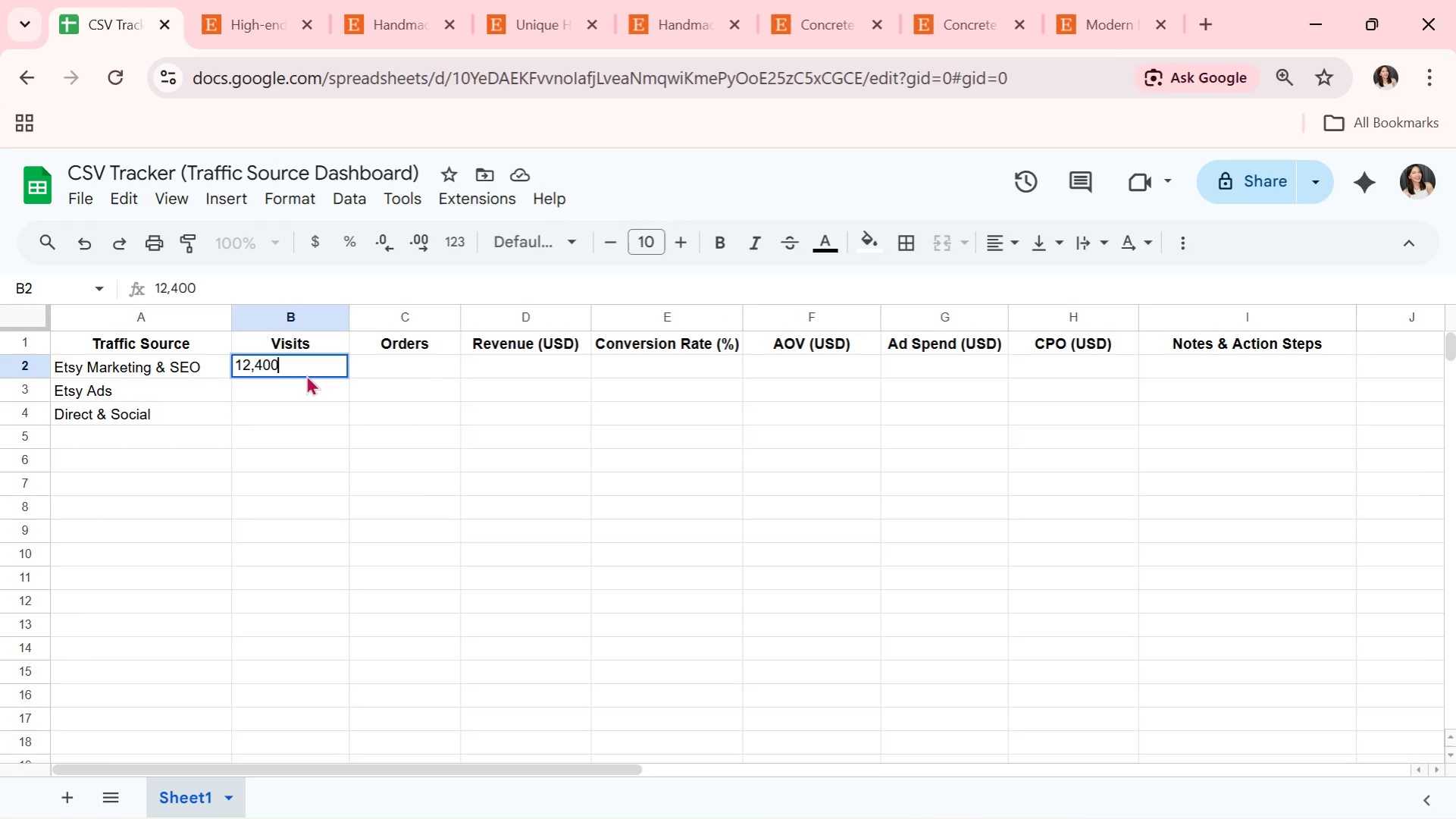 
key(Enter)
 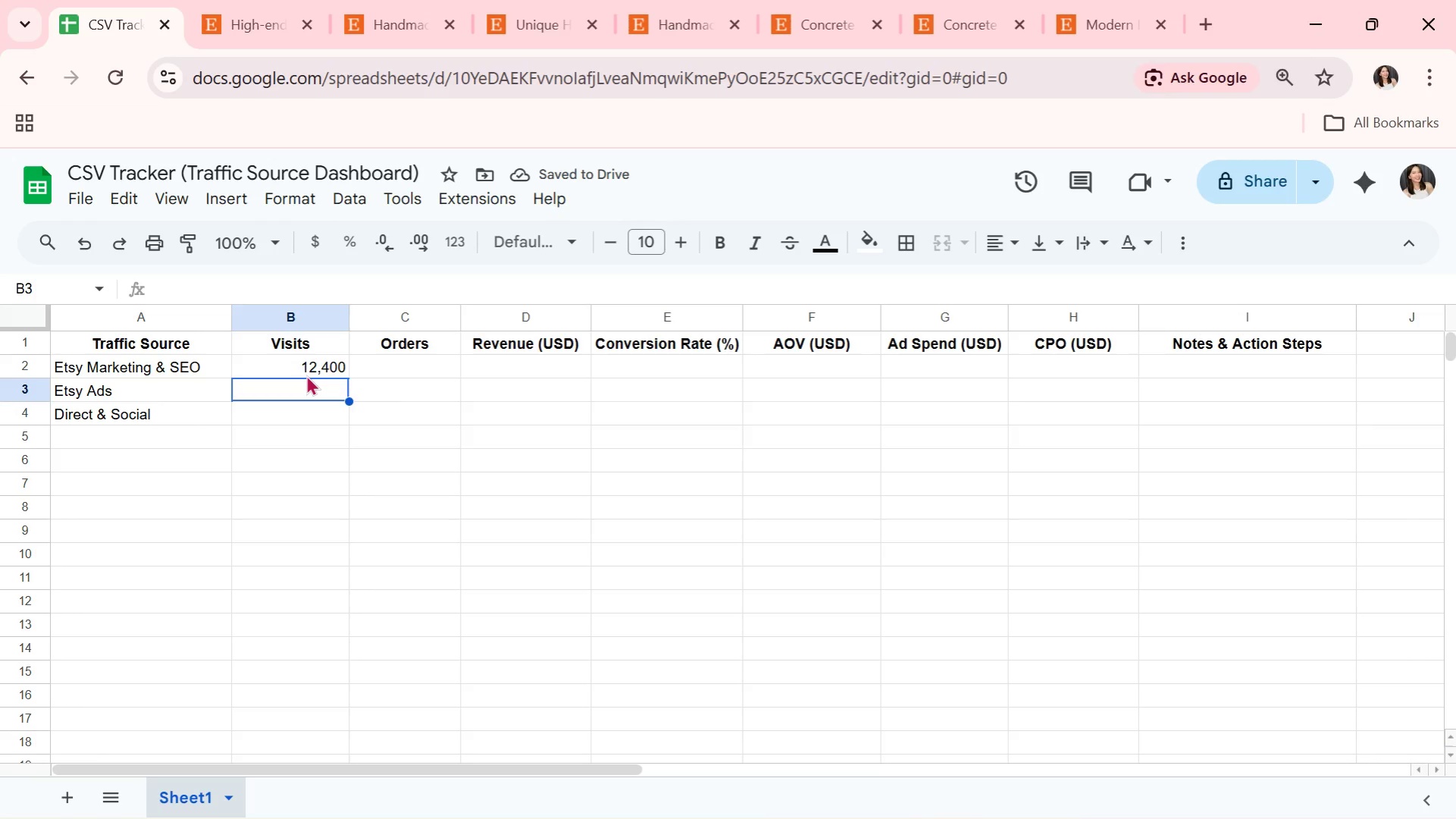 
type(6,800)
 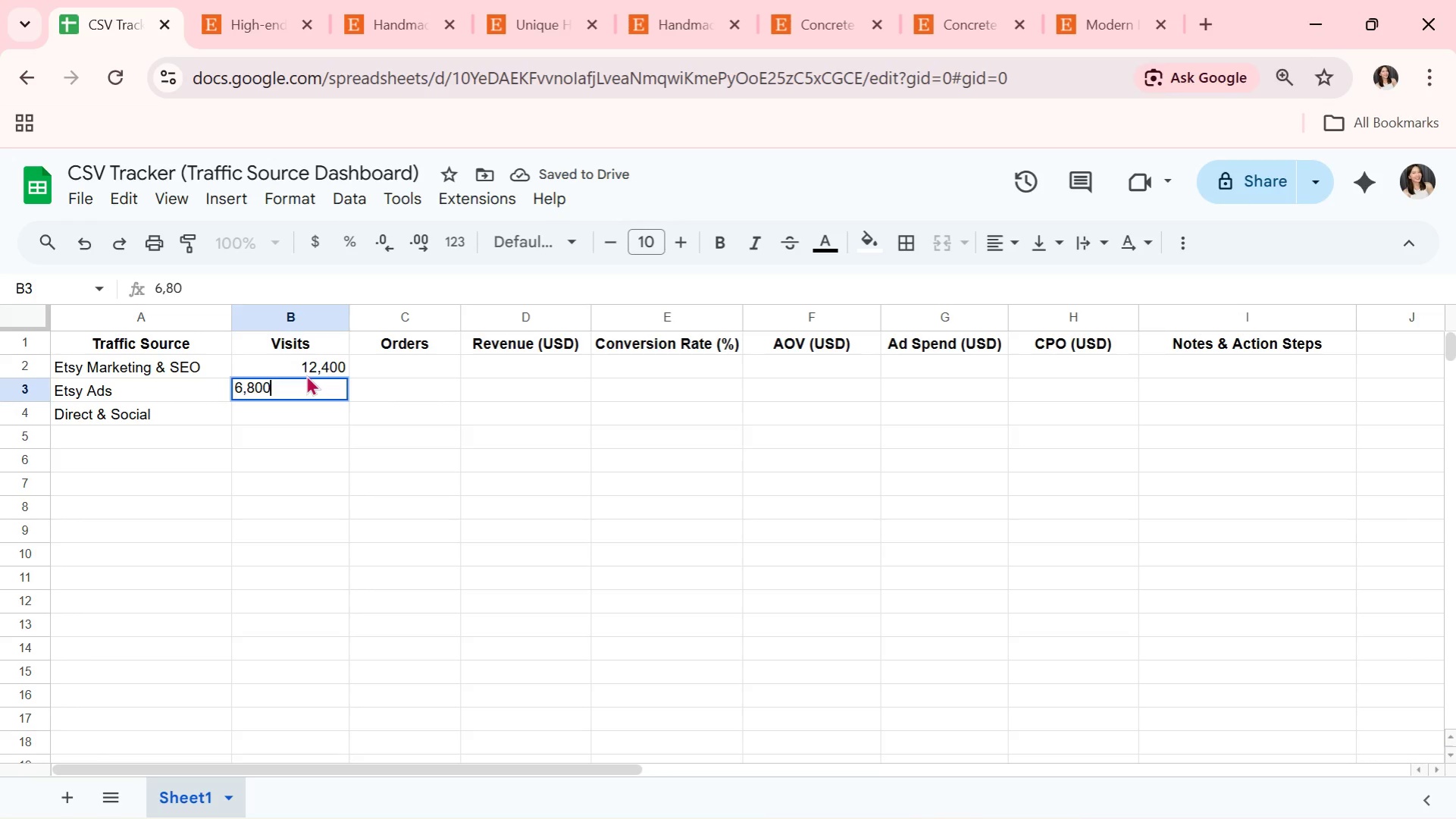 
key(Enter)
 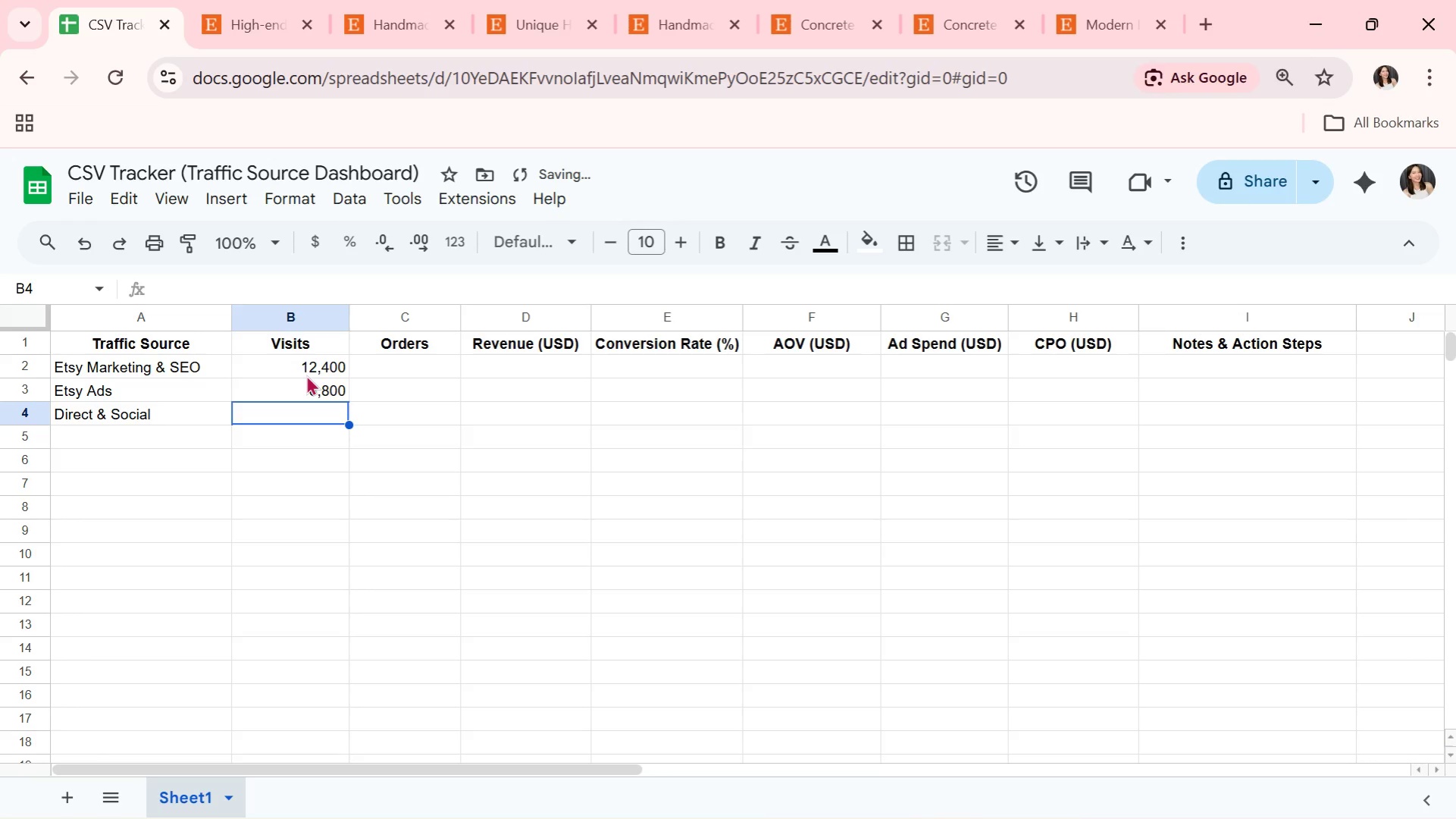 
type(3,200)
 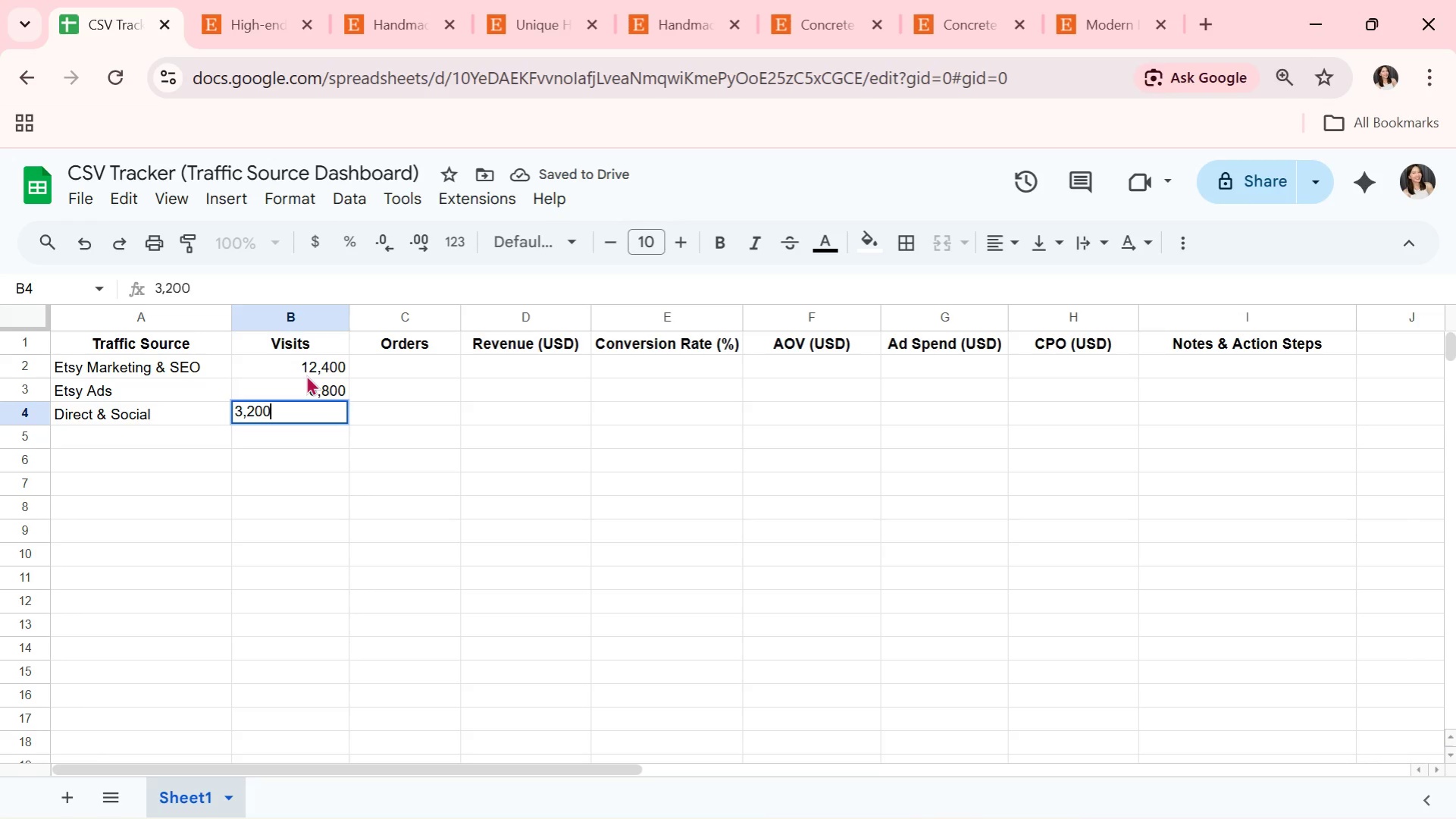 
key(Enter)
 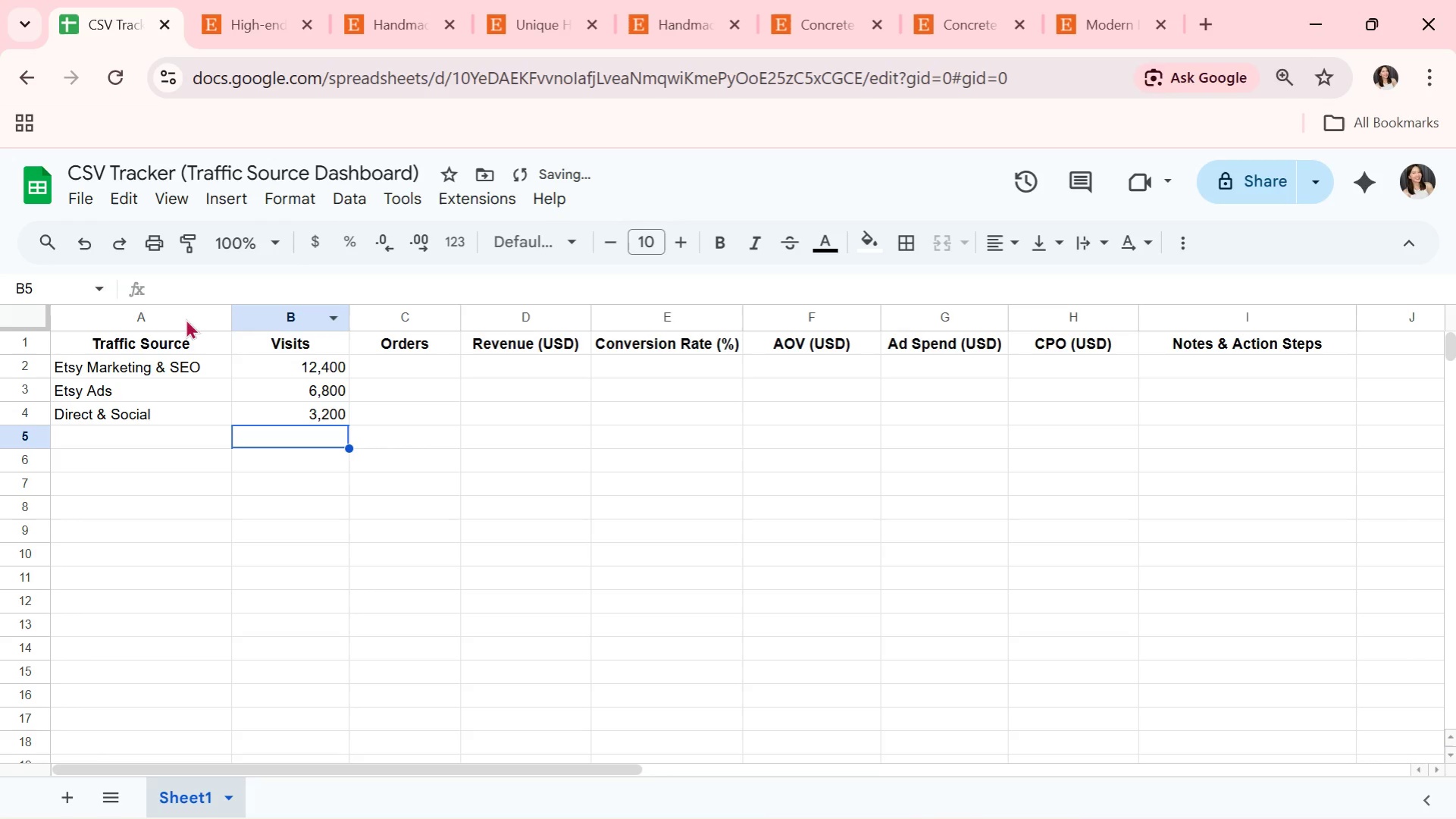 
left_click([27, 314])
 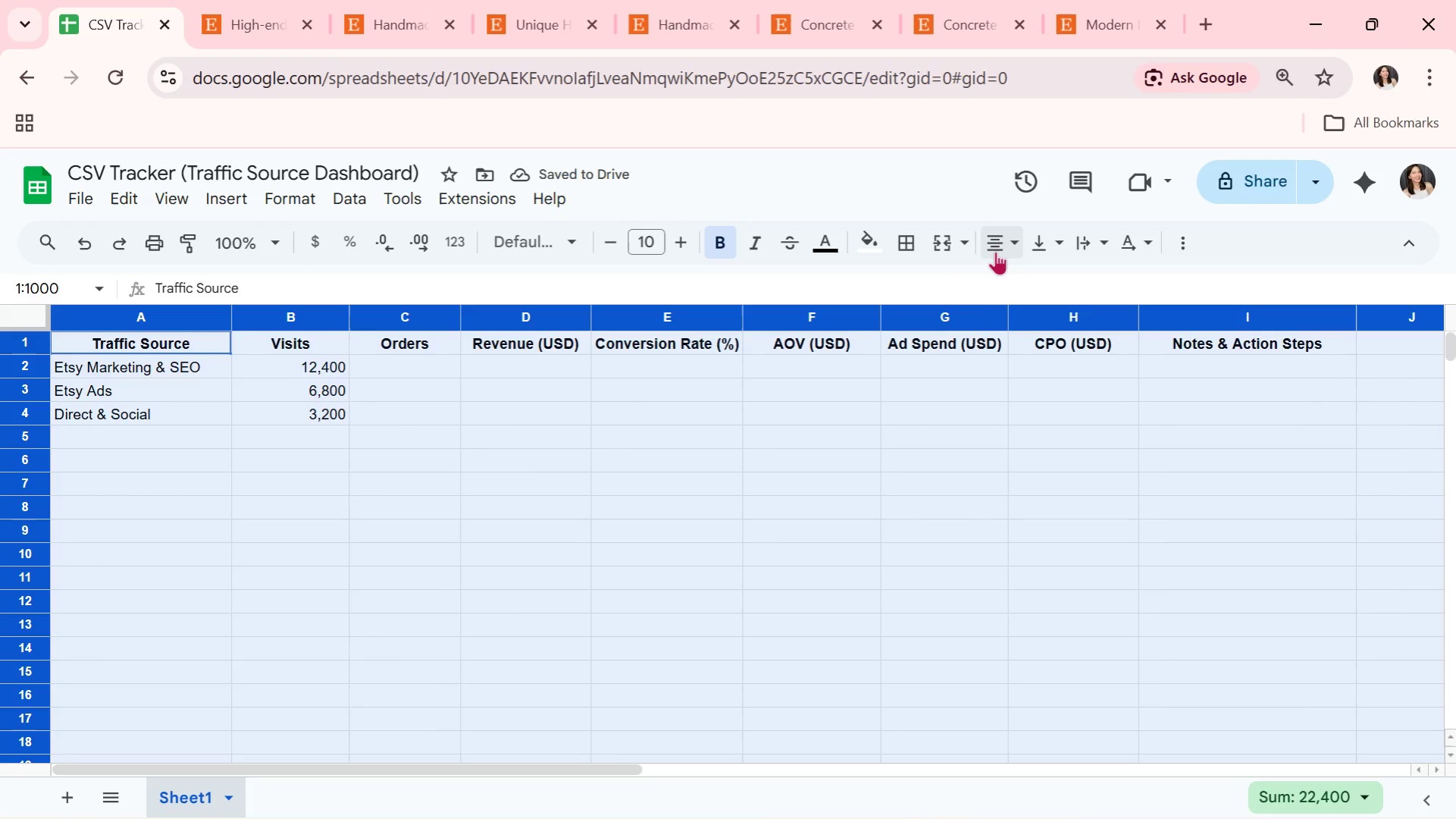 
double_click([1023, 271])
 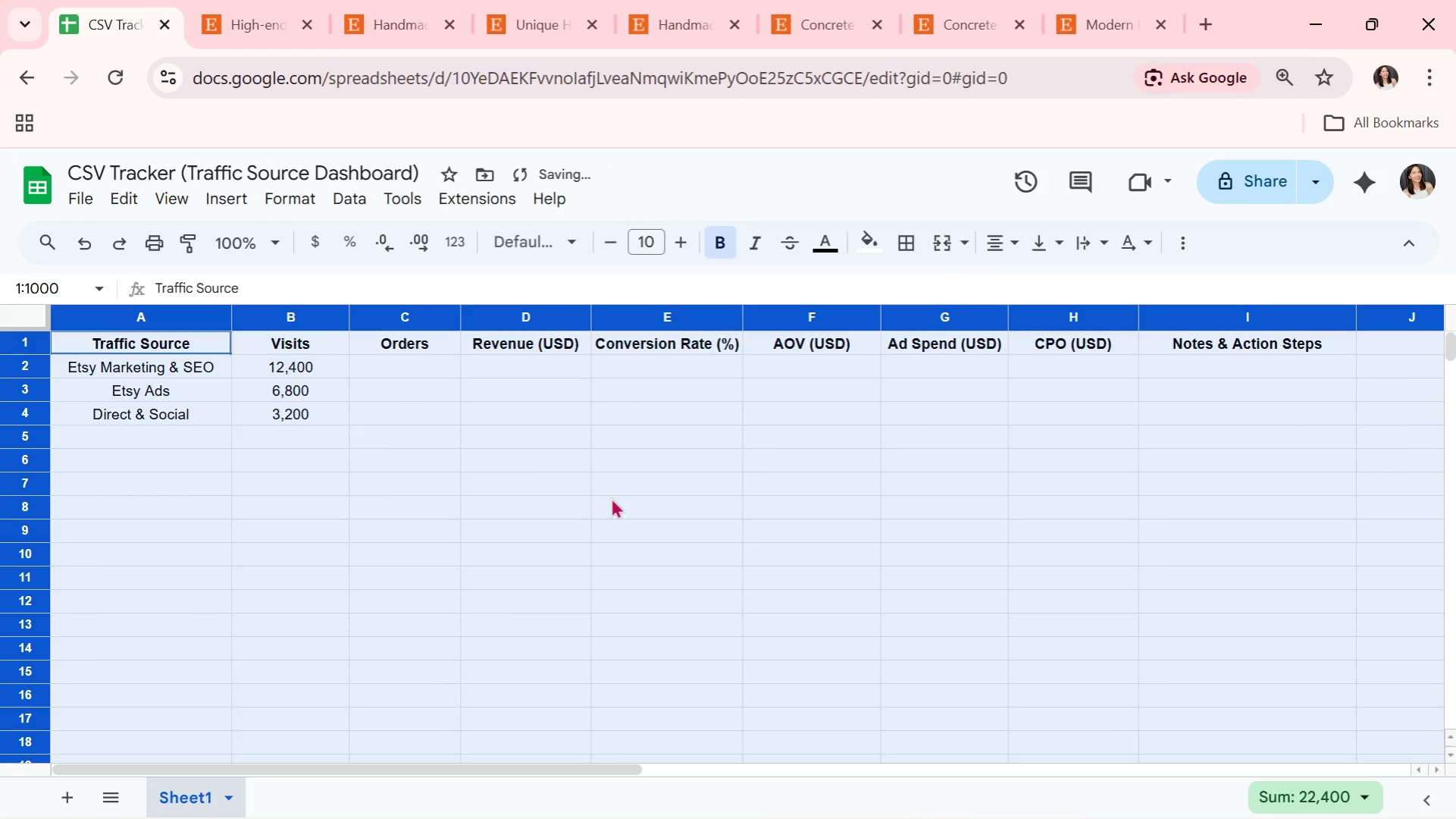 
left_click([506, 520])
 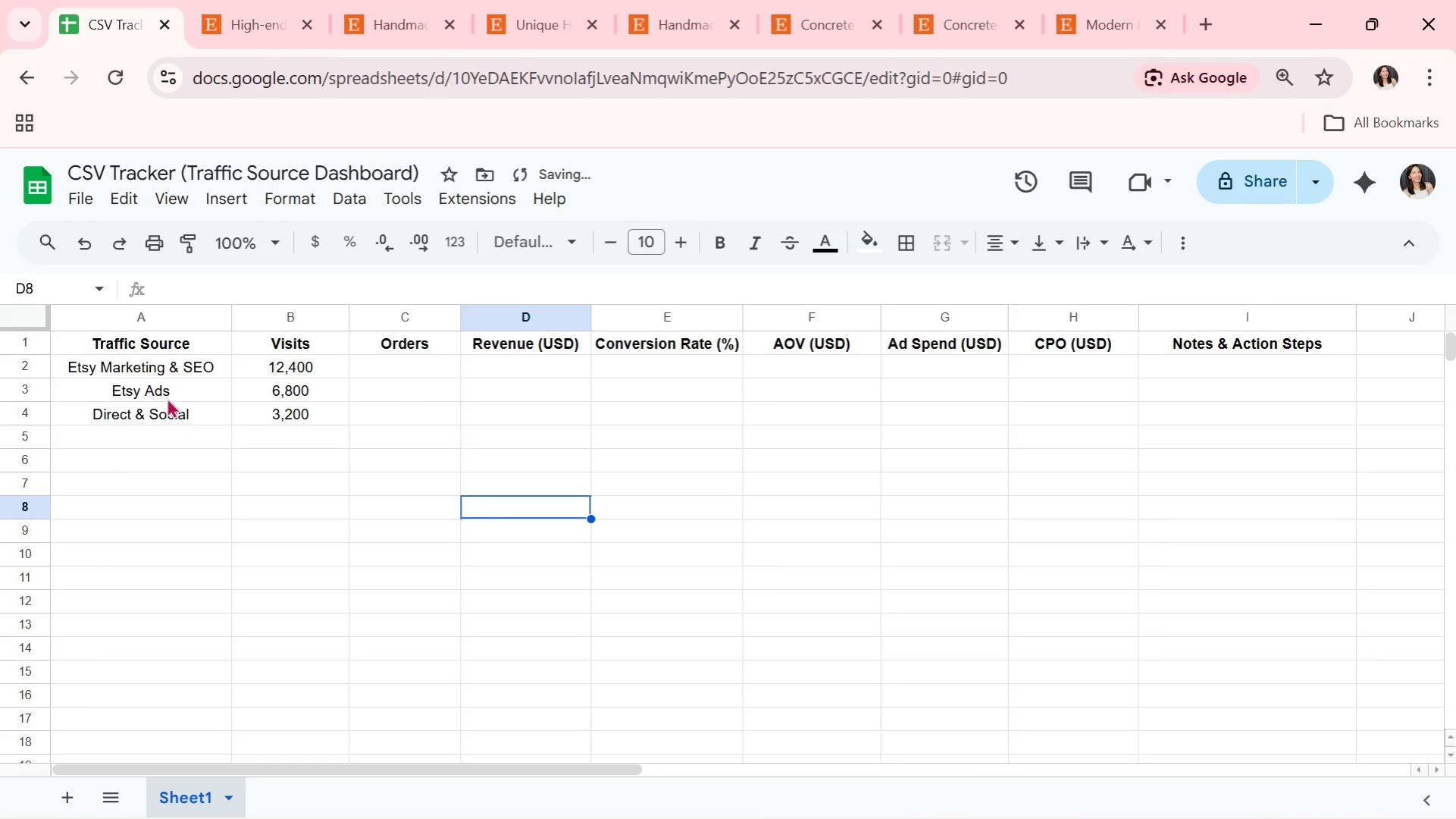 
left_click_drag(start_coordinate=[176, 369], to_coordinate=[179, 410])
 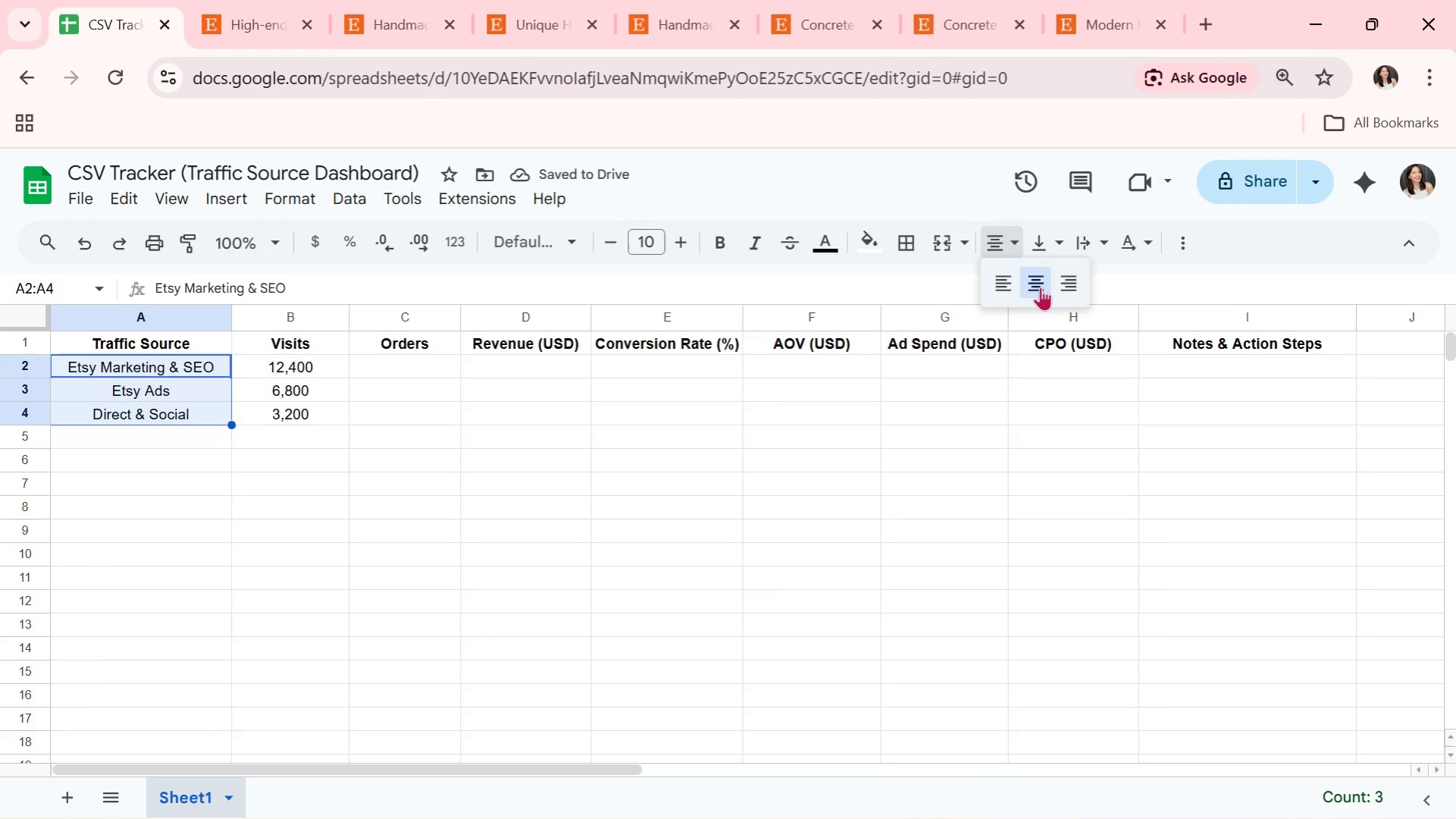 
double_click([988, 281])
 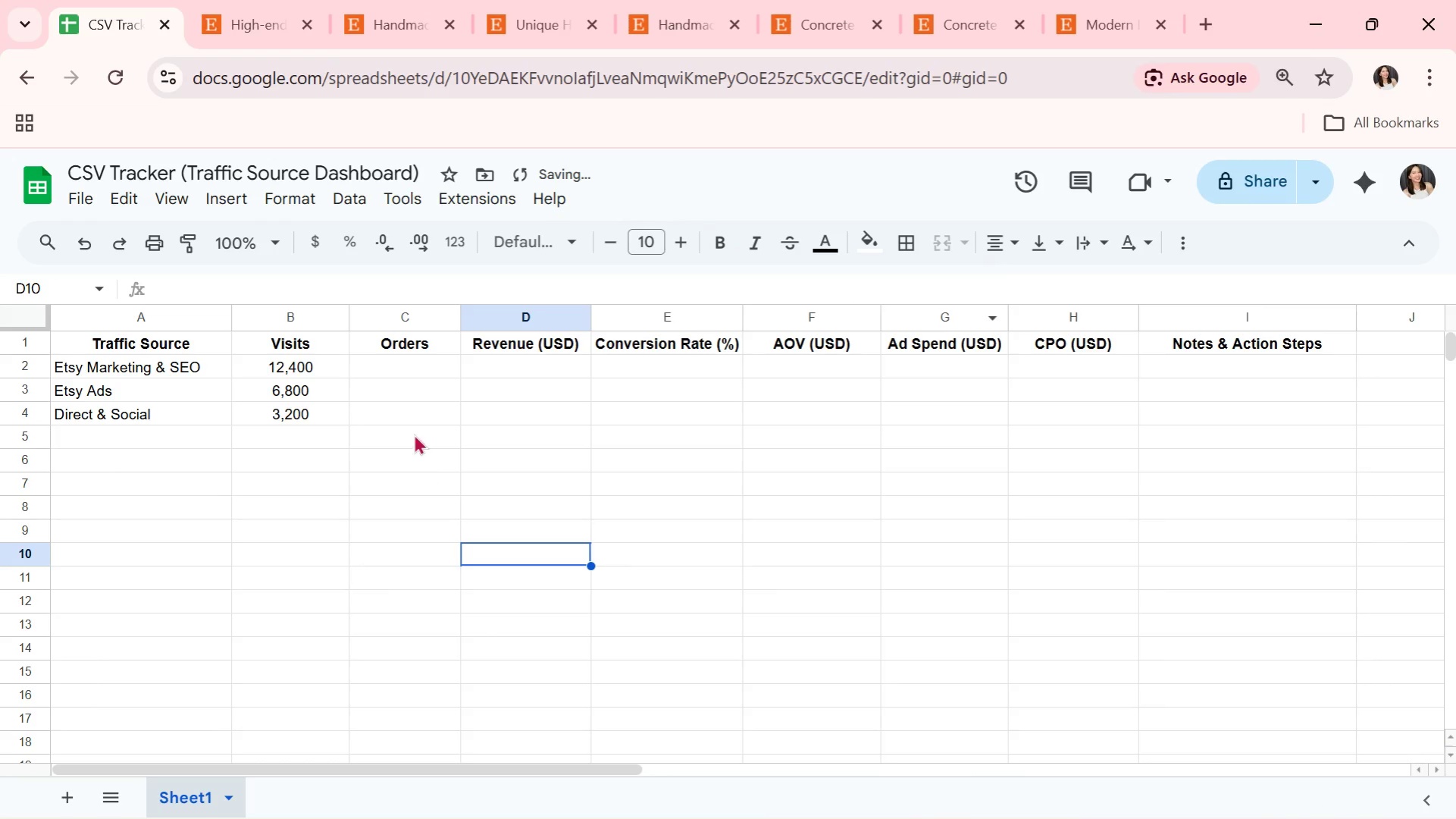 
left_click([423, 375])
 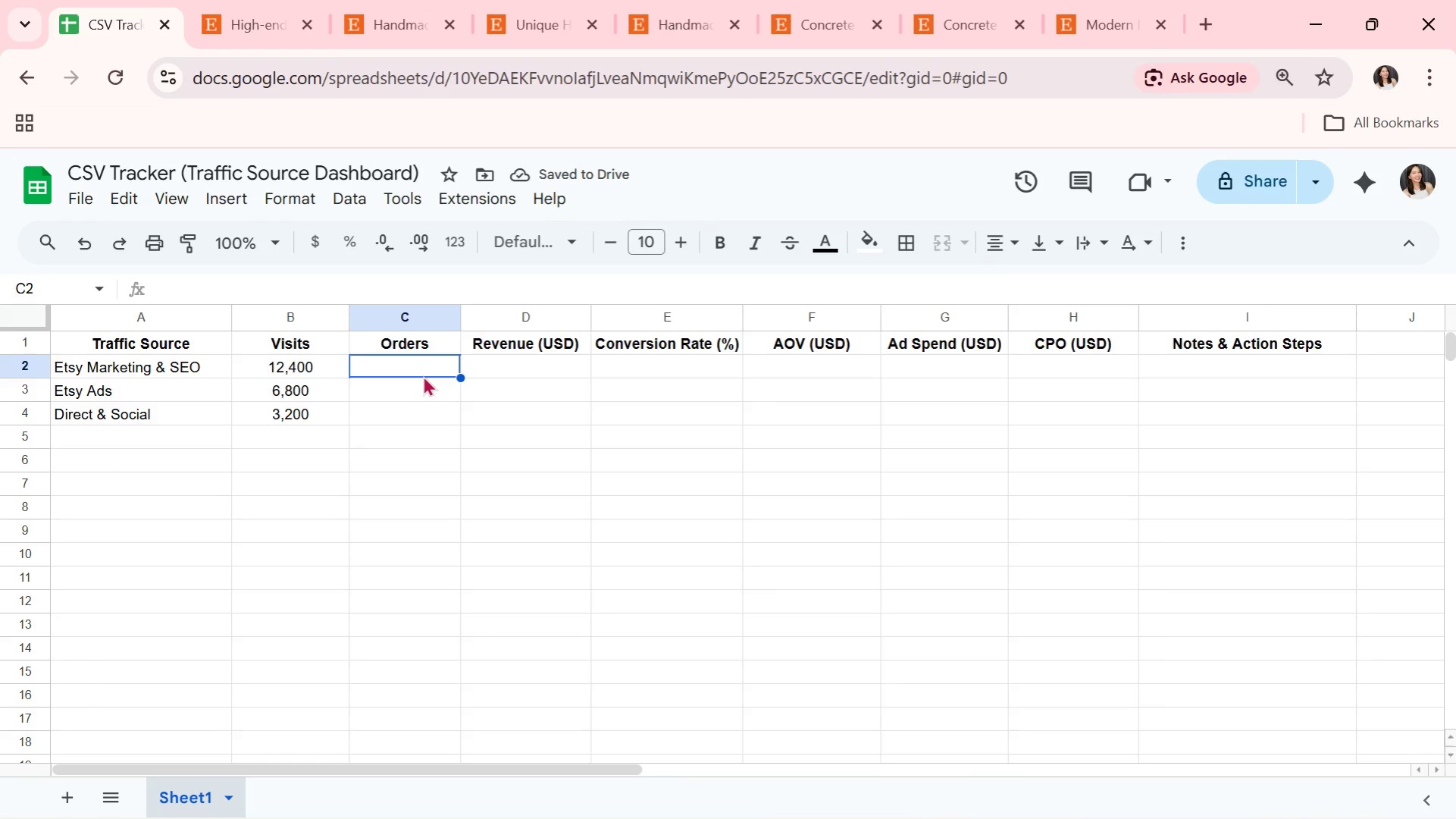 
key(Alt+AltLeft)
 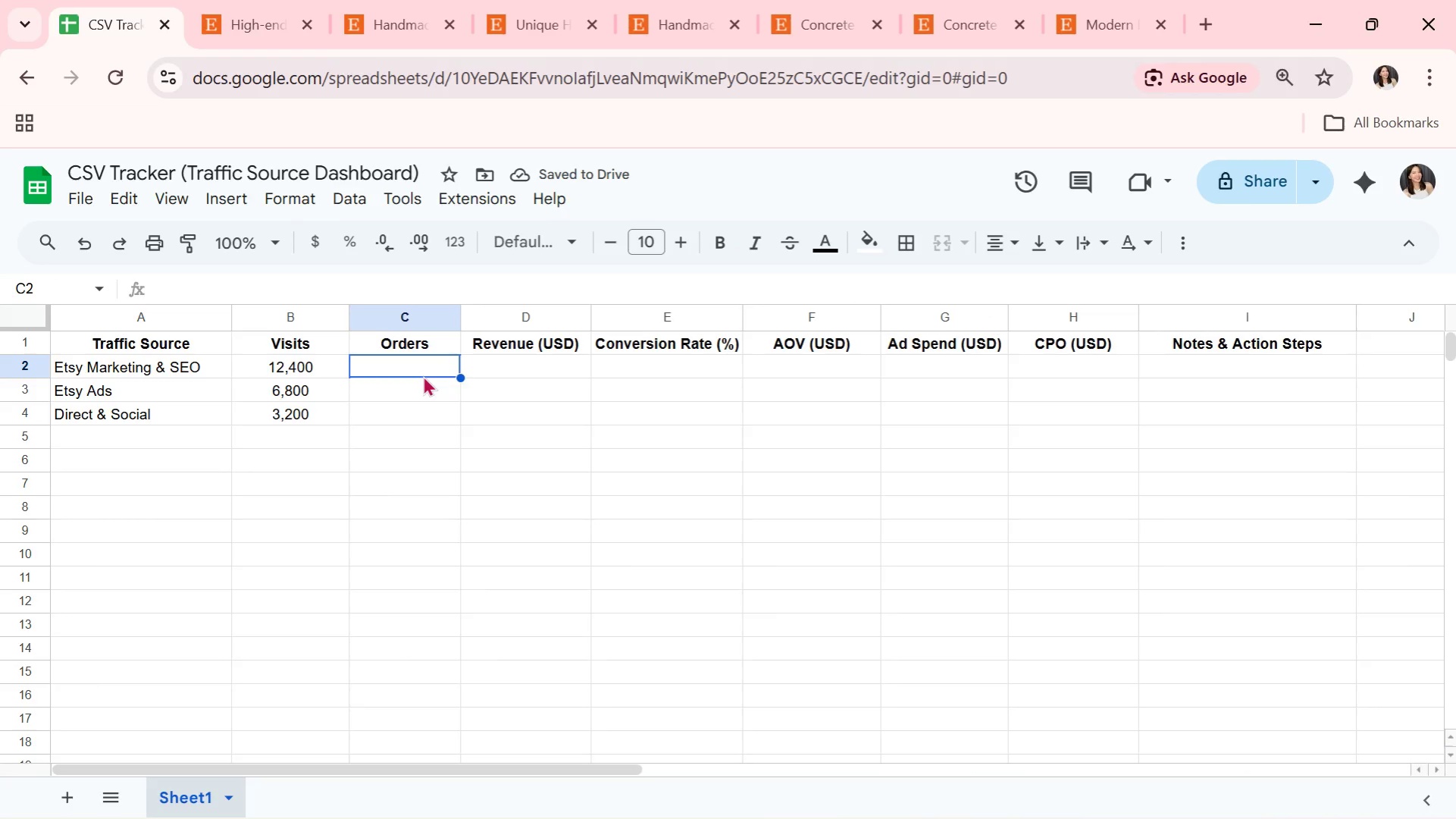 
key(Alt+Tab)